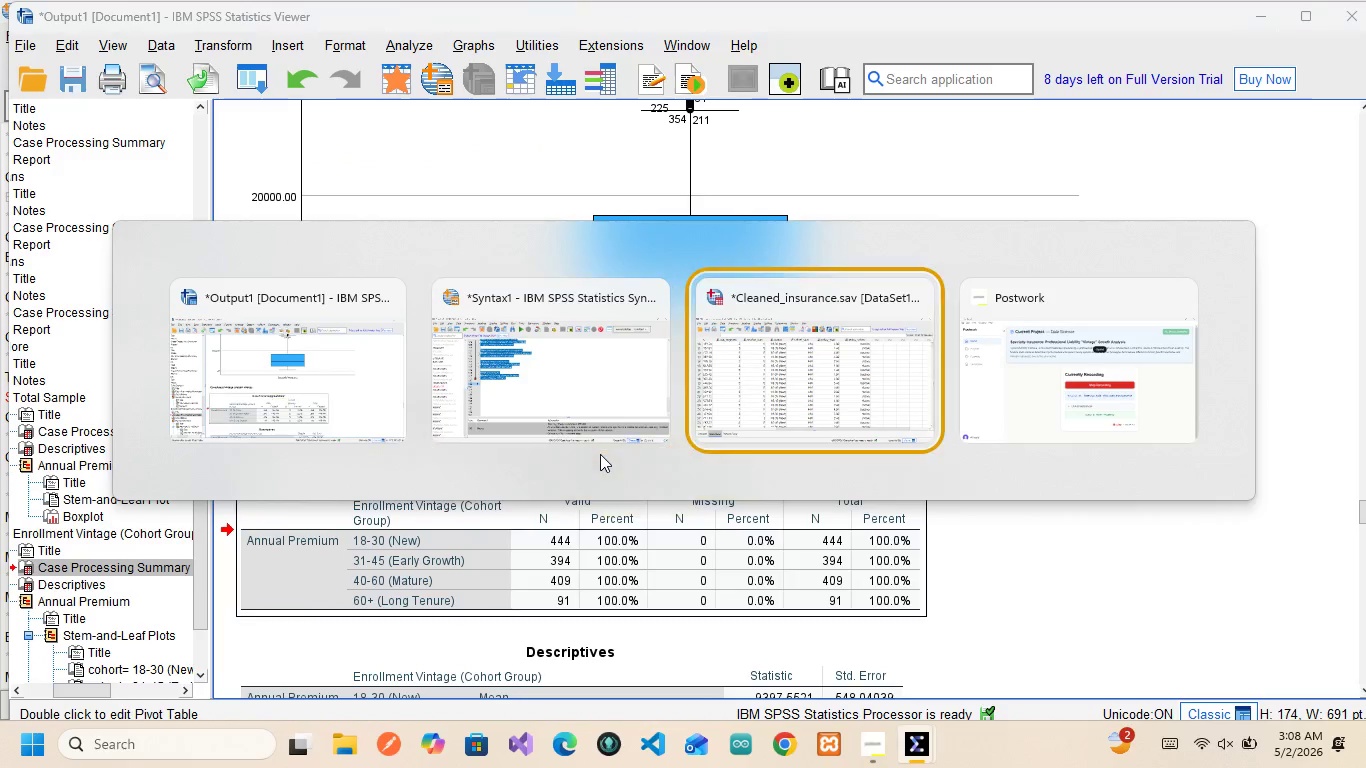 
key(Alt+Tab)
 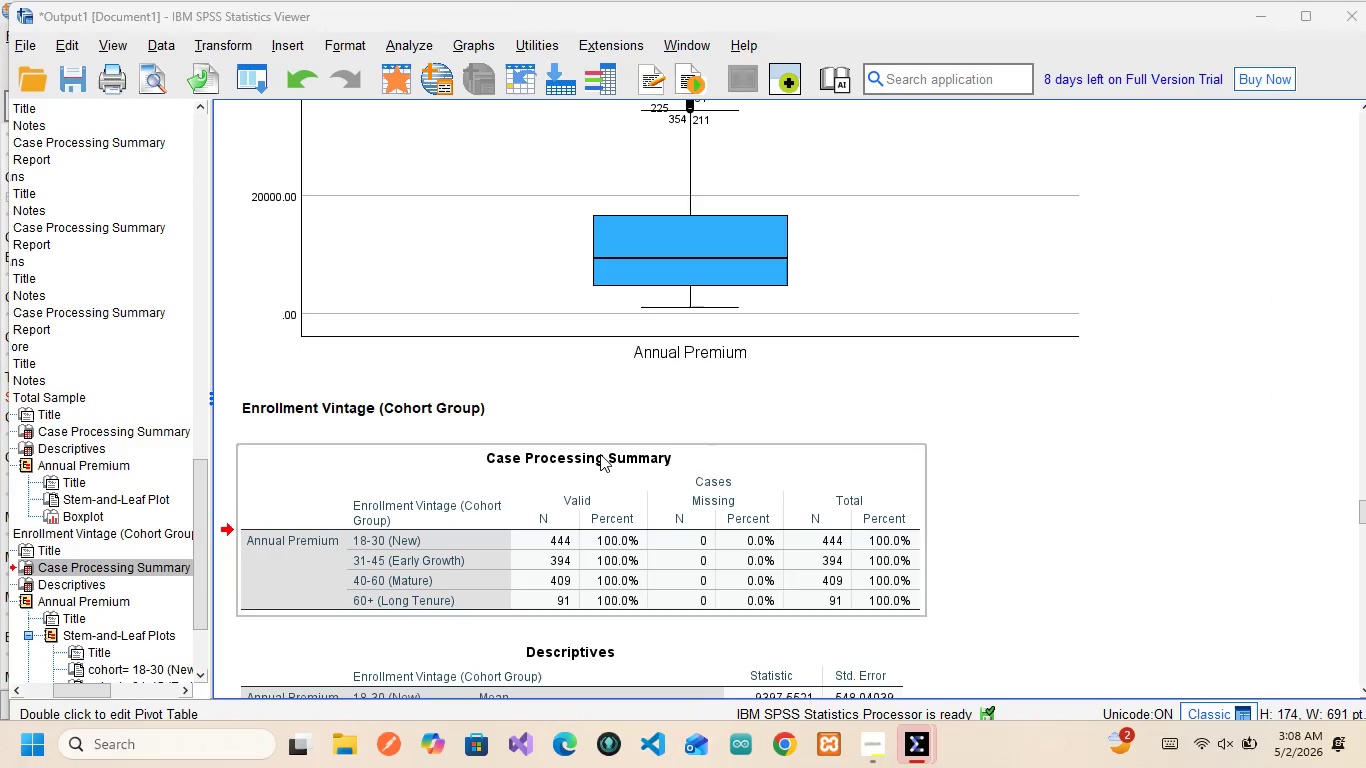 
double_click([600, 454])
 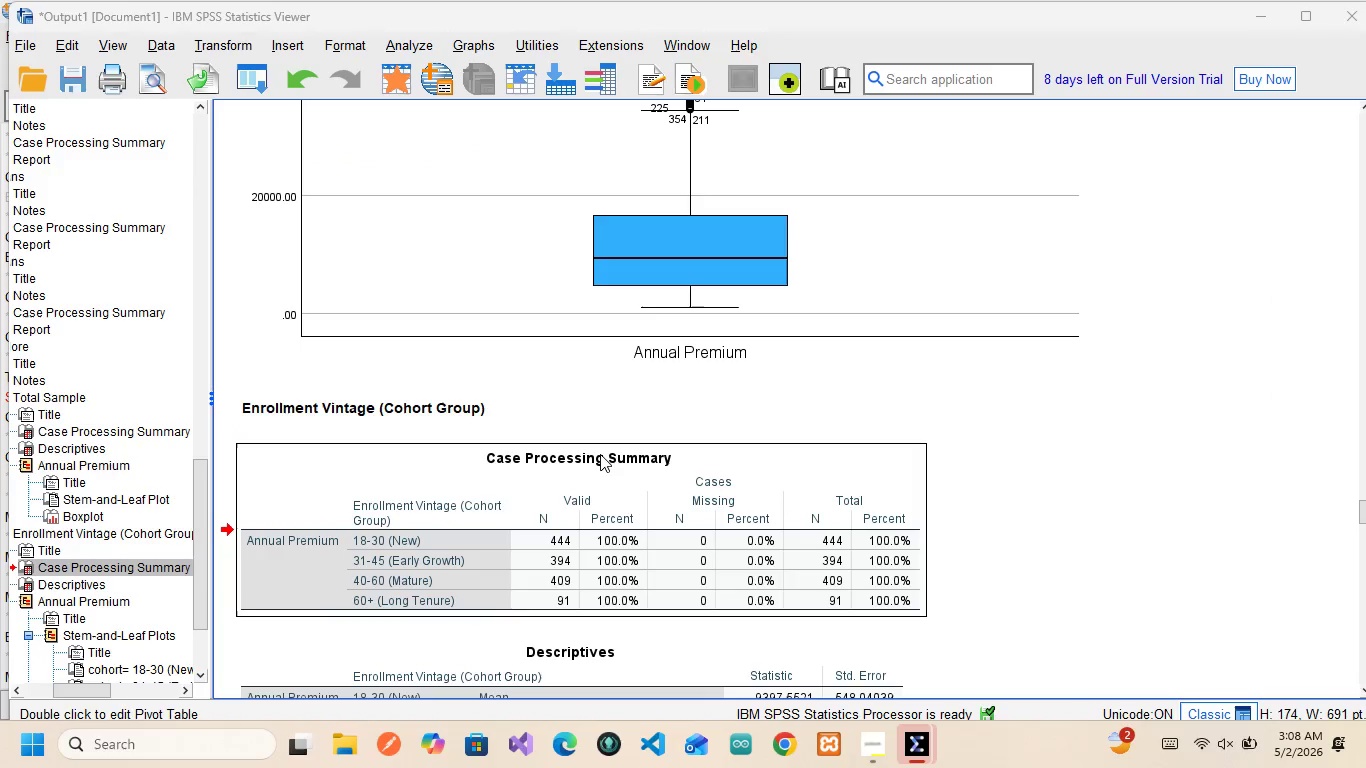 
key(Alt+Tab)
 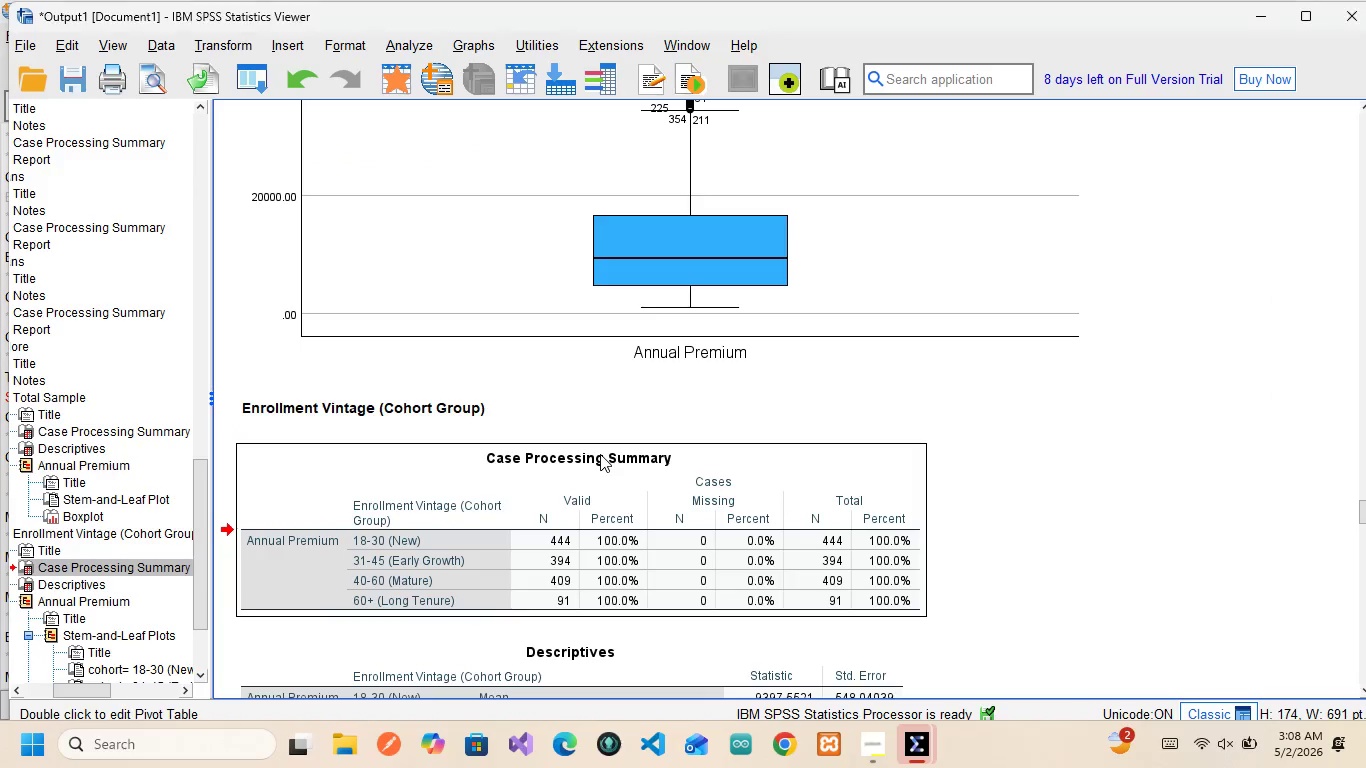 
triple_click([600, 454])
 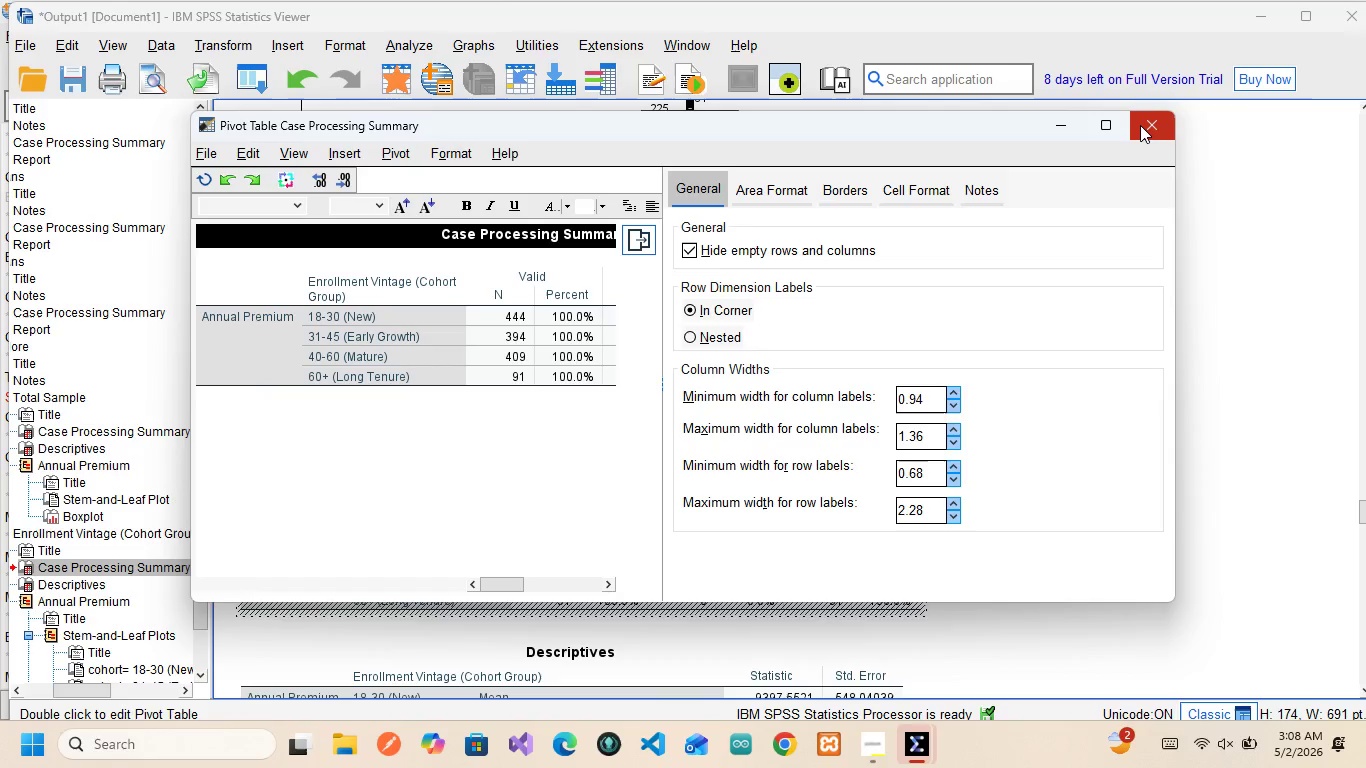 
left_click([1140, 125])
 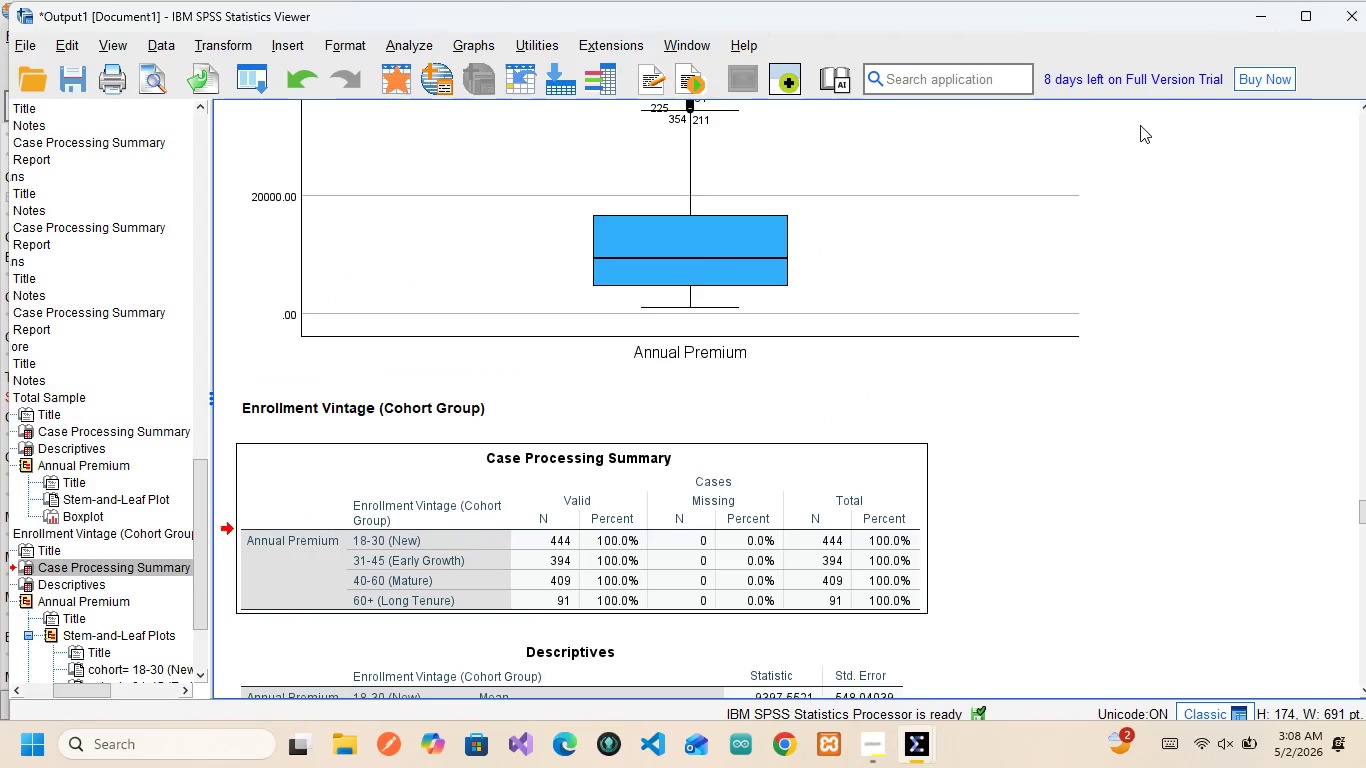 
key(Alt+Tab)
 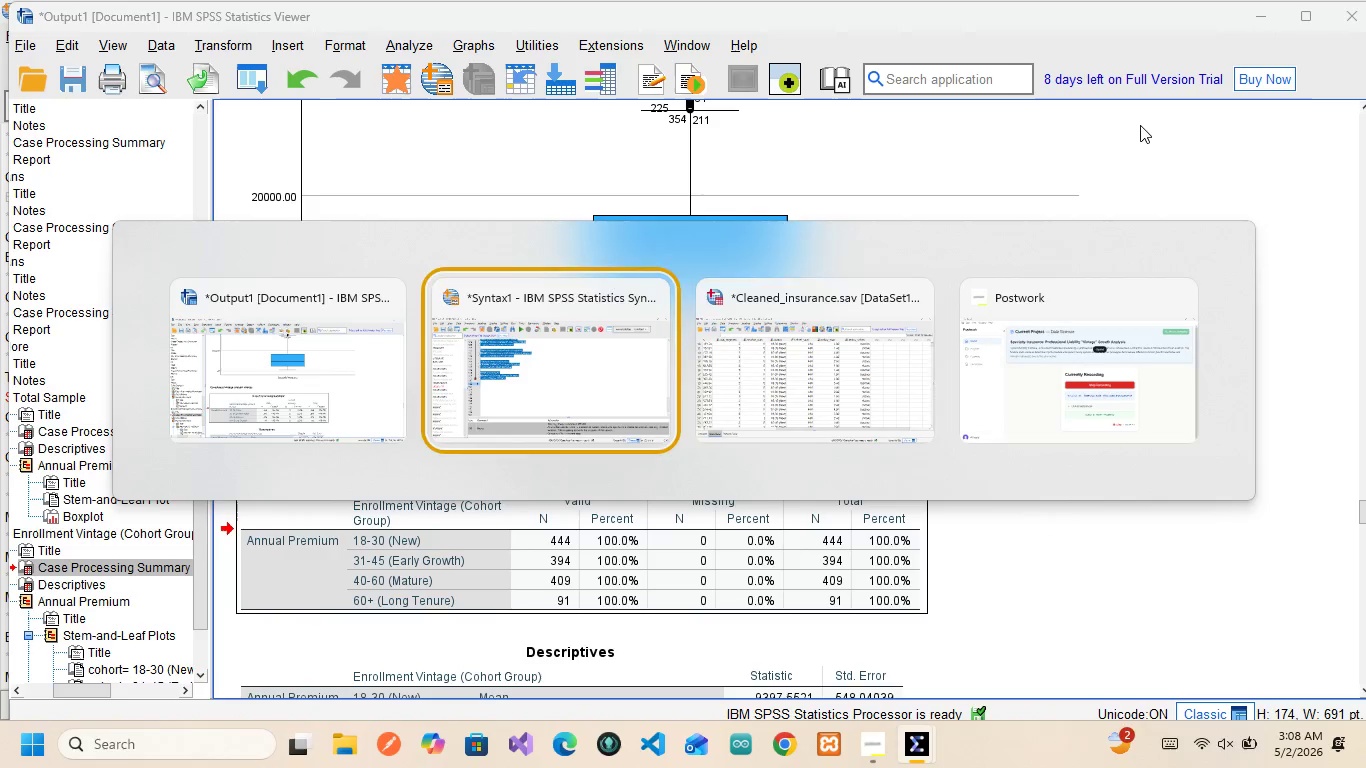 
key(Alt+Tab)
 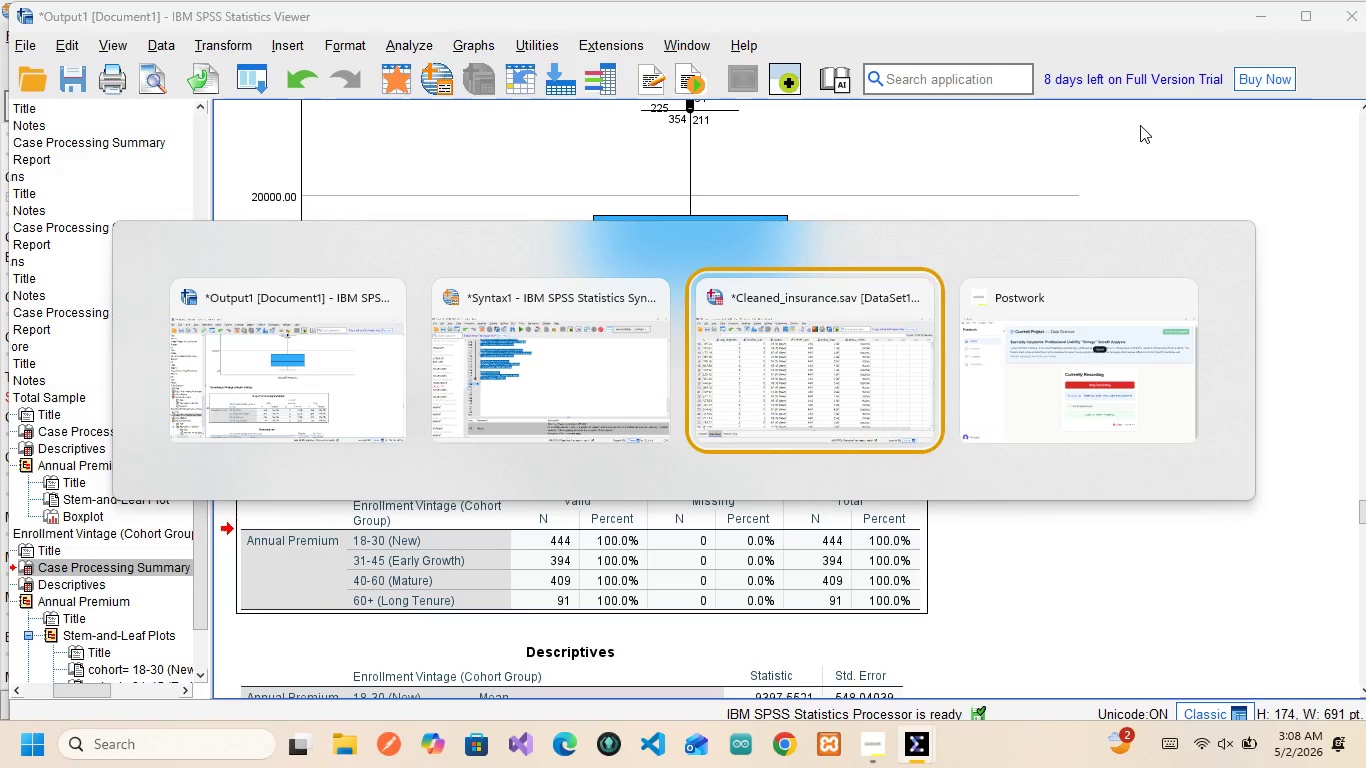 
key(Alt+Tab)